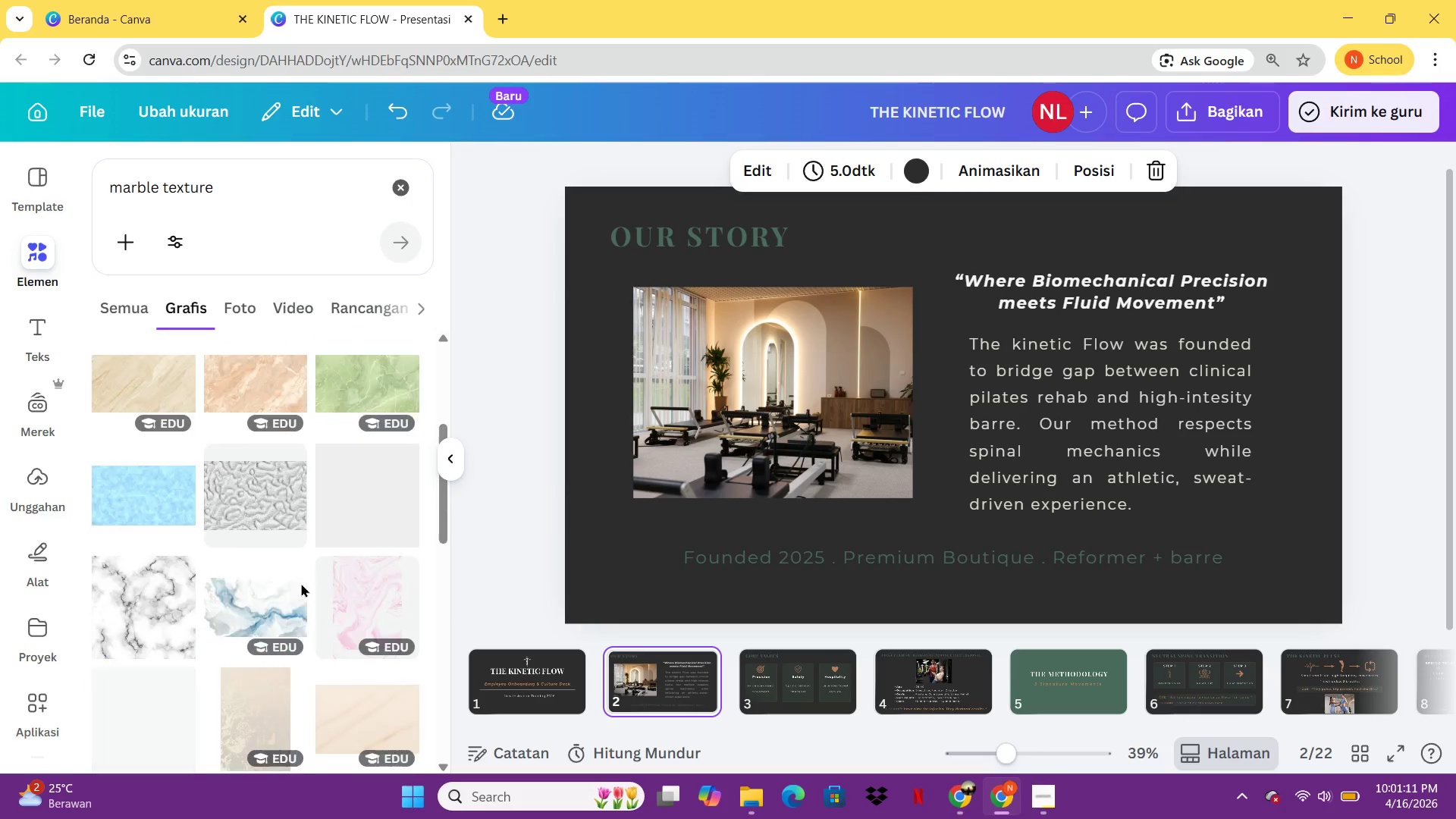 
left_click([367, 526])
 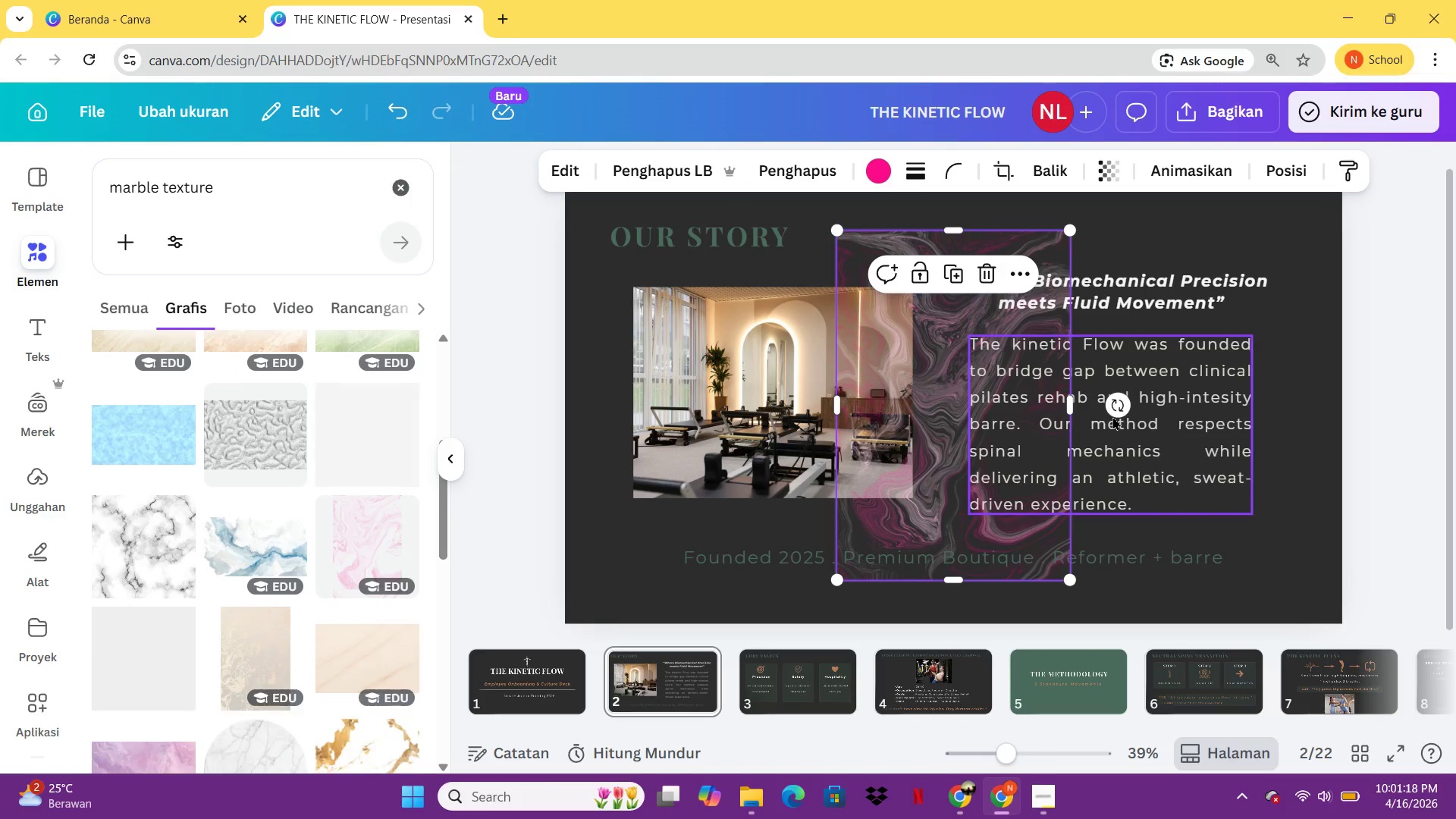 
left_click_drag(start_coordinate=[1117, 413], to_coordinate=[963, 279])
 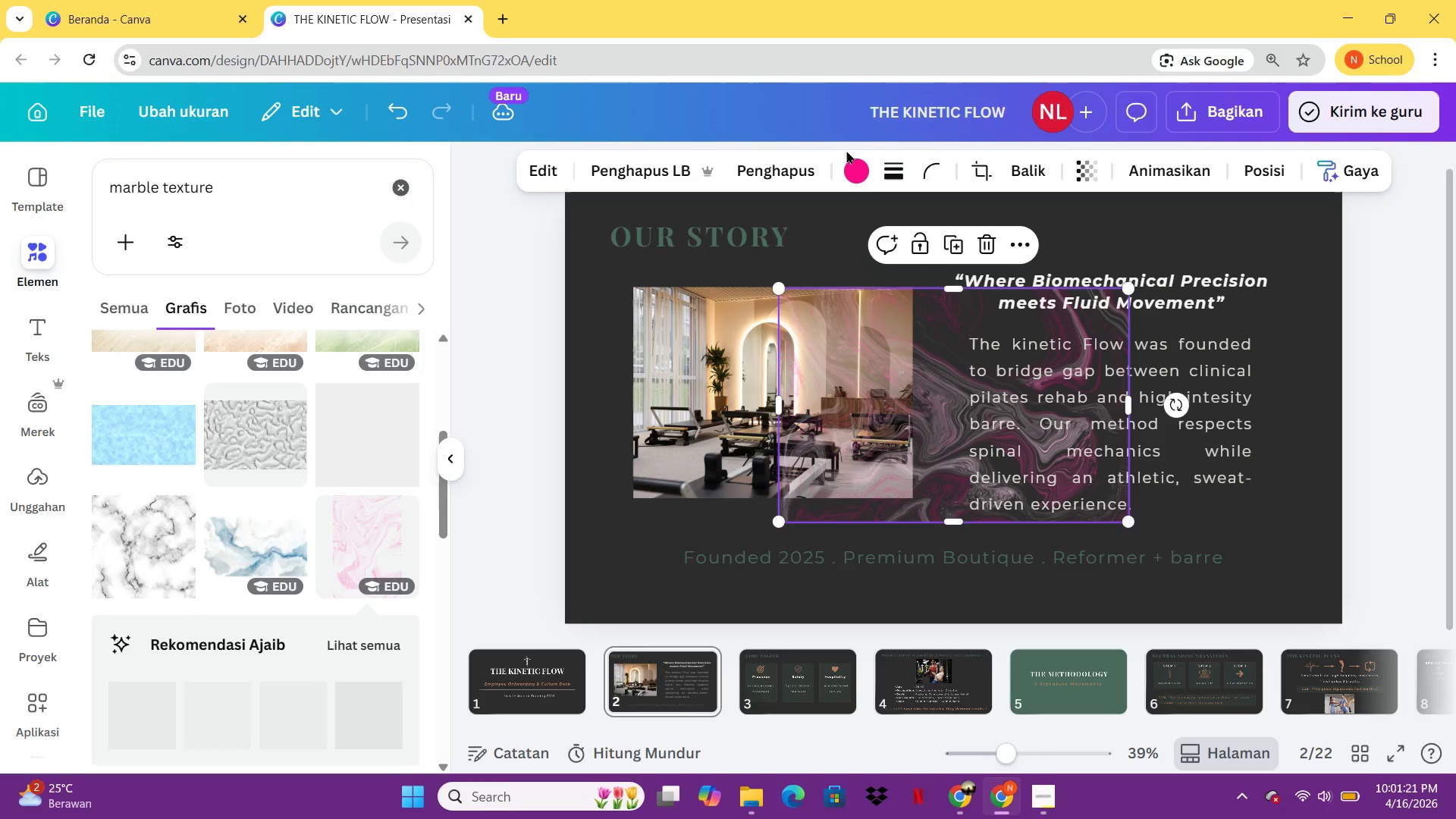 
left_click([846, 150])
 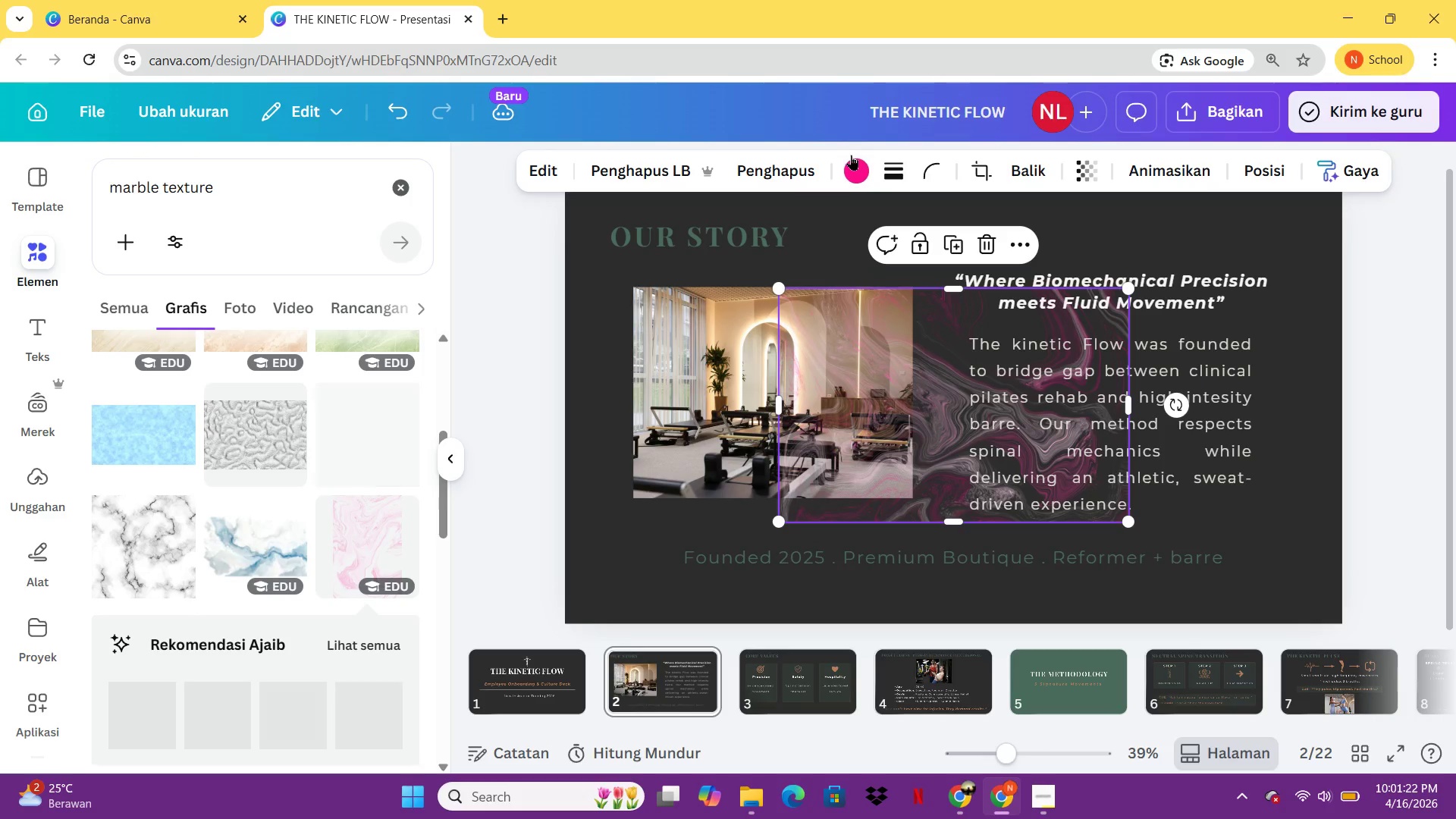 
left_click([851, 155])
 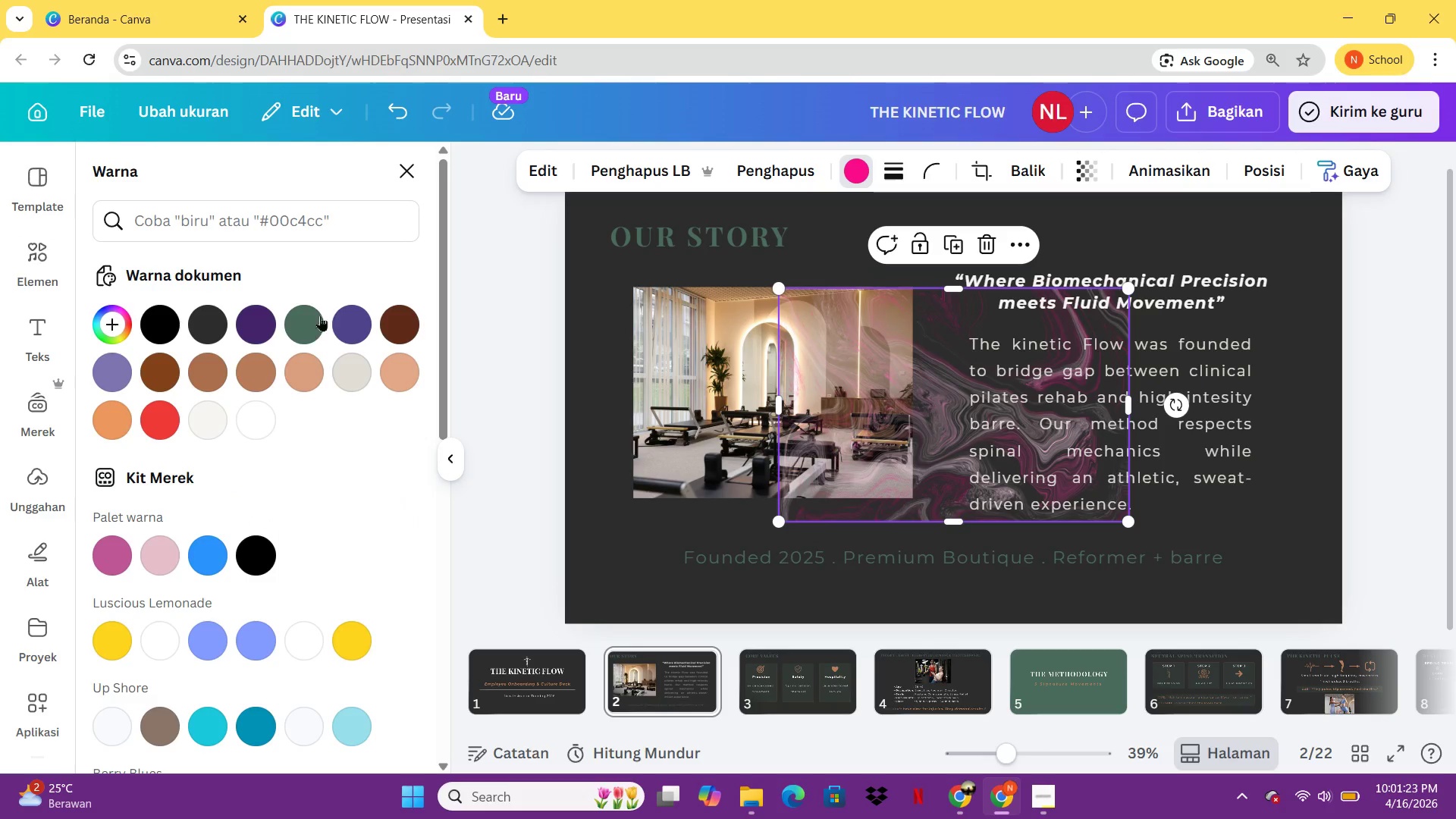 
left_click([315, 318])
 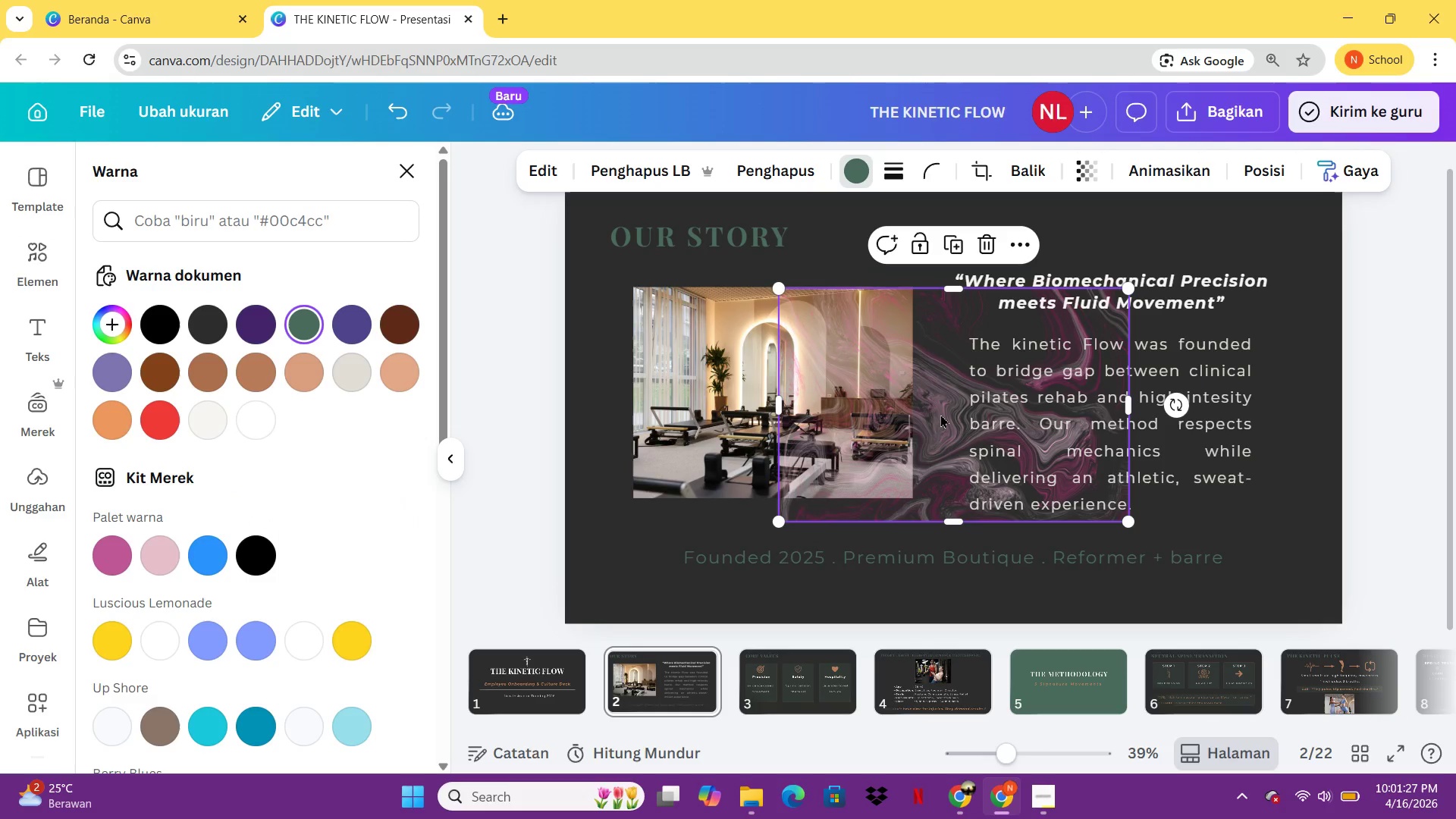 
left_click([940, 414])
 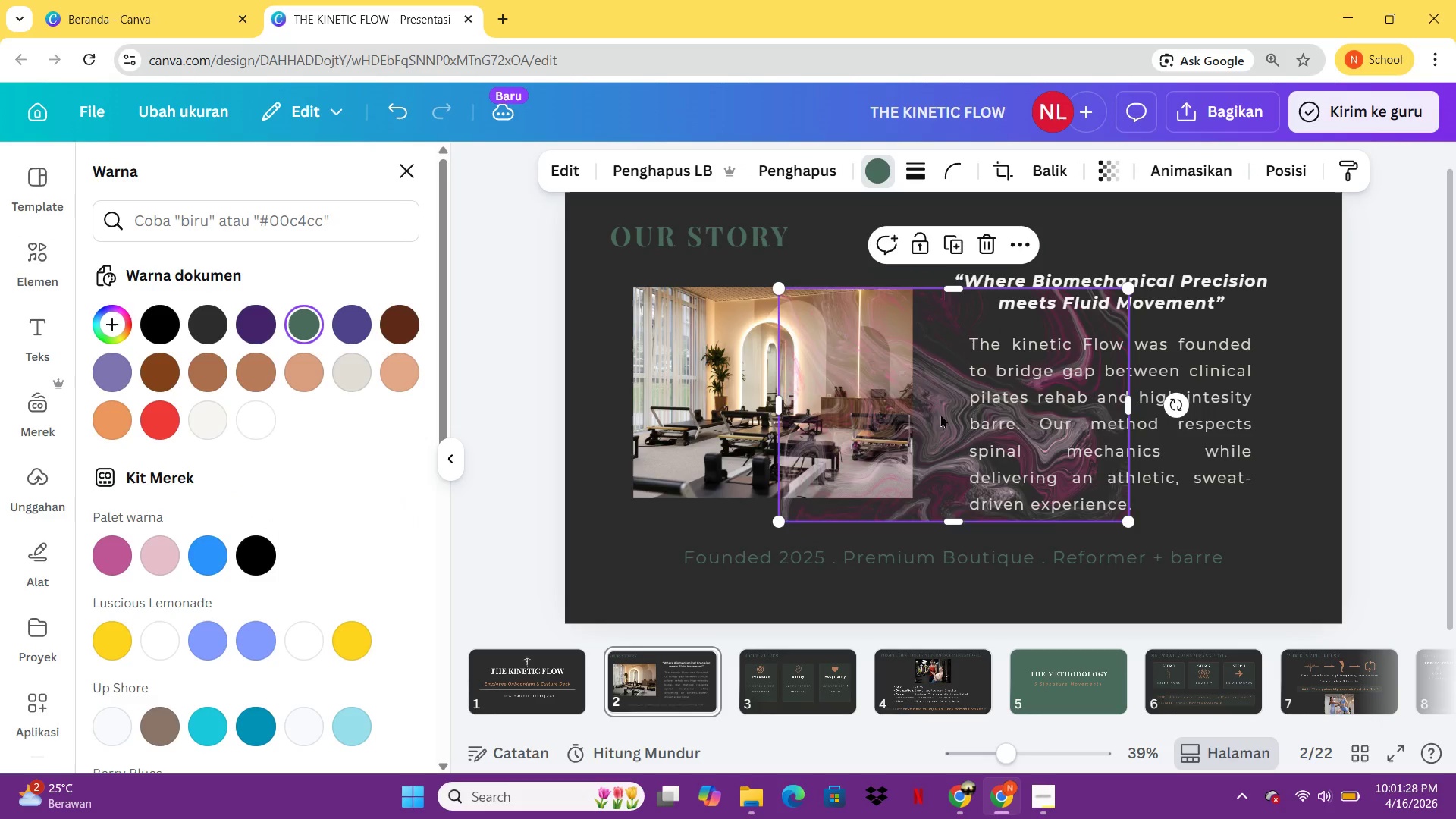 
left_click_drag(start_coordinate=[940, 414], to_coordinate=[990, 382])
 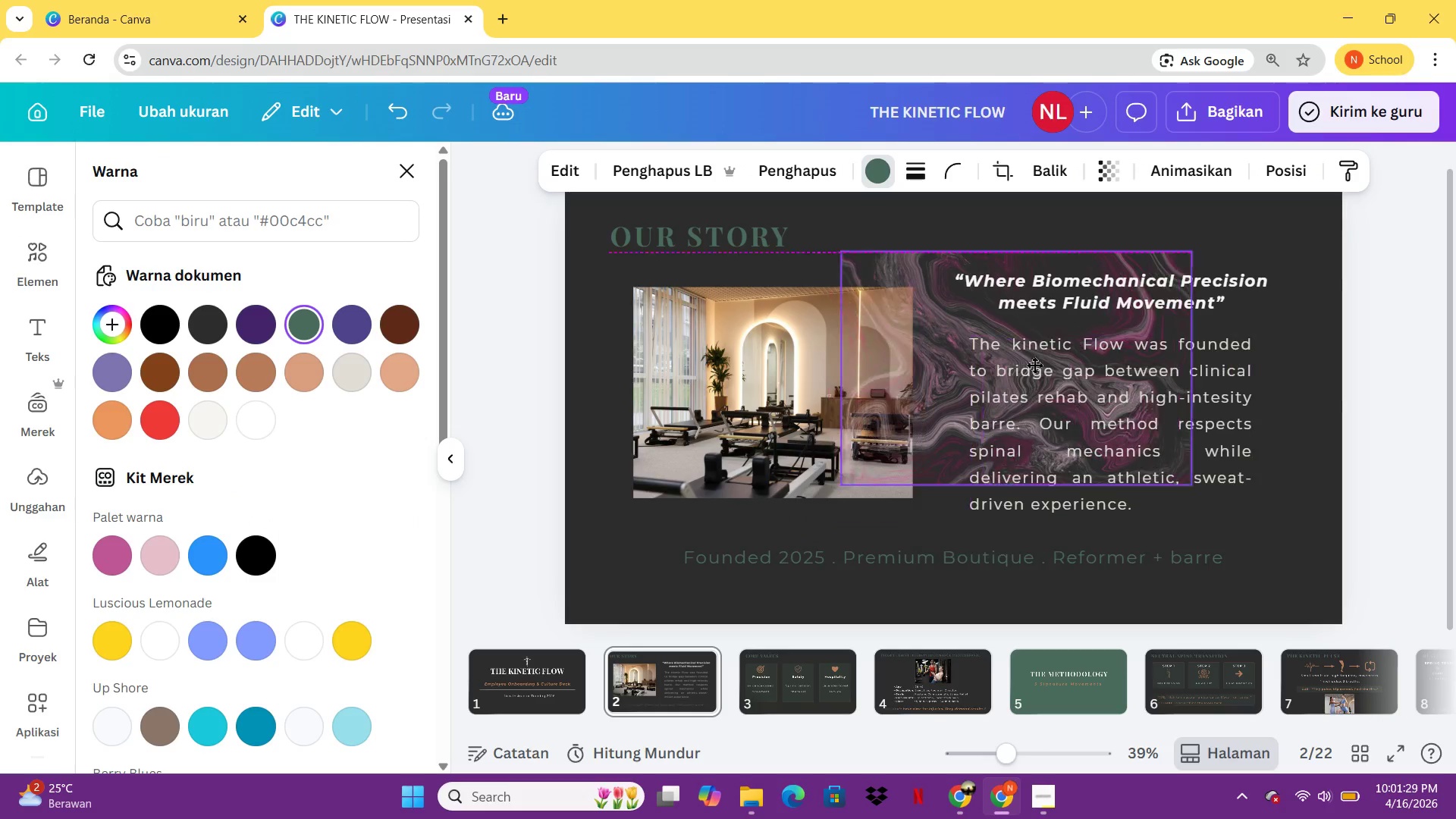 
left_click_drag(start_coordinate=[1021, 372], to_coordinate=[1040, 362])
 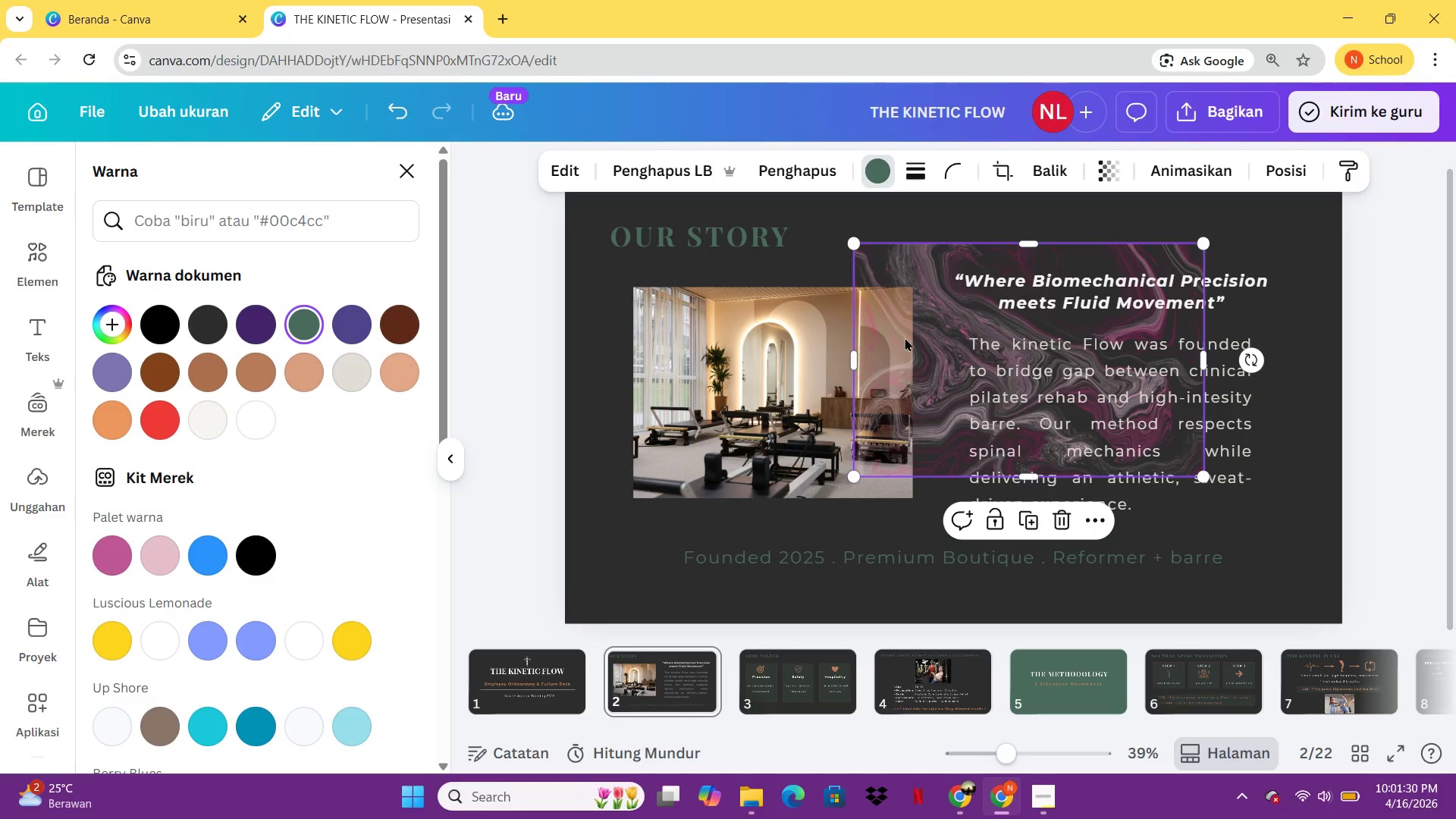 
left_click([925, 268])
 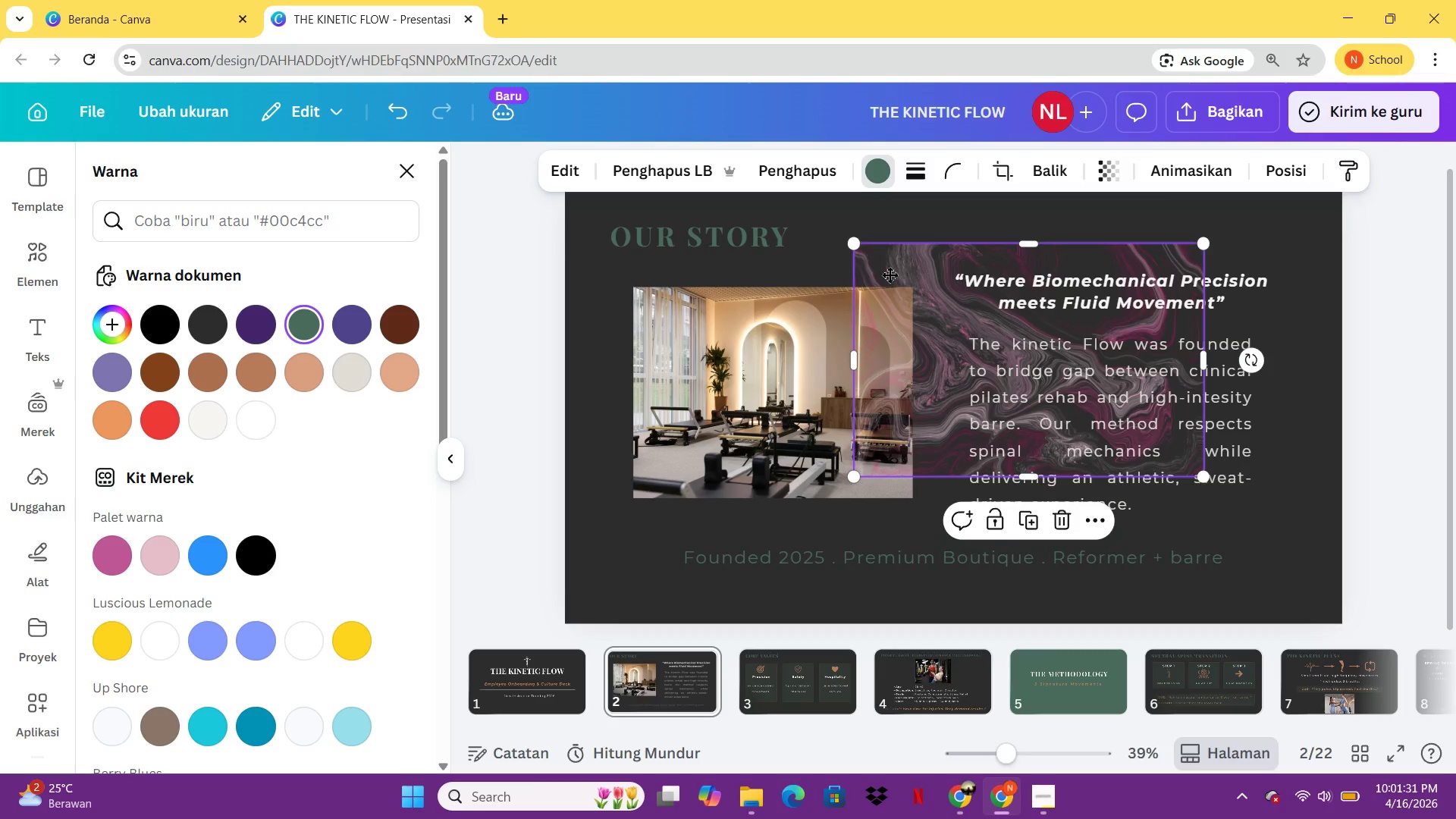 
left_click_drag(start_coordinate=[925, 267], to_coordinate=[738, 315])
 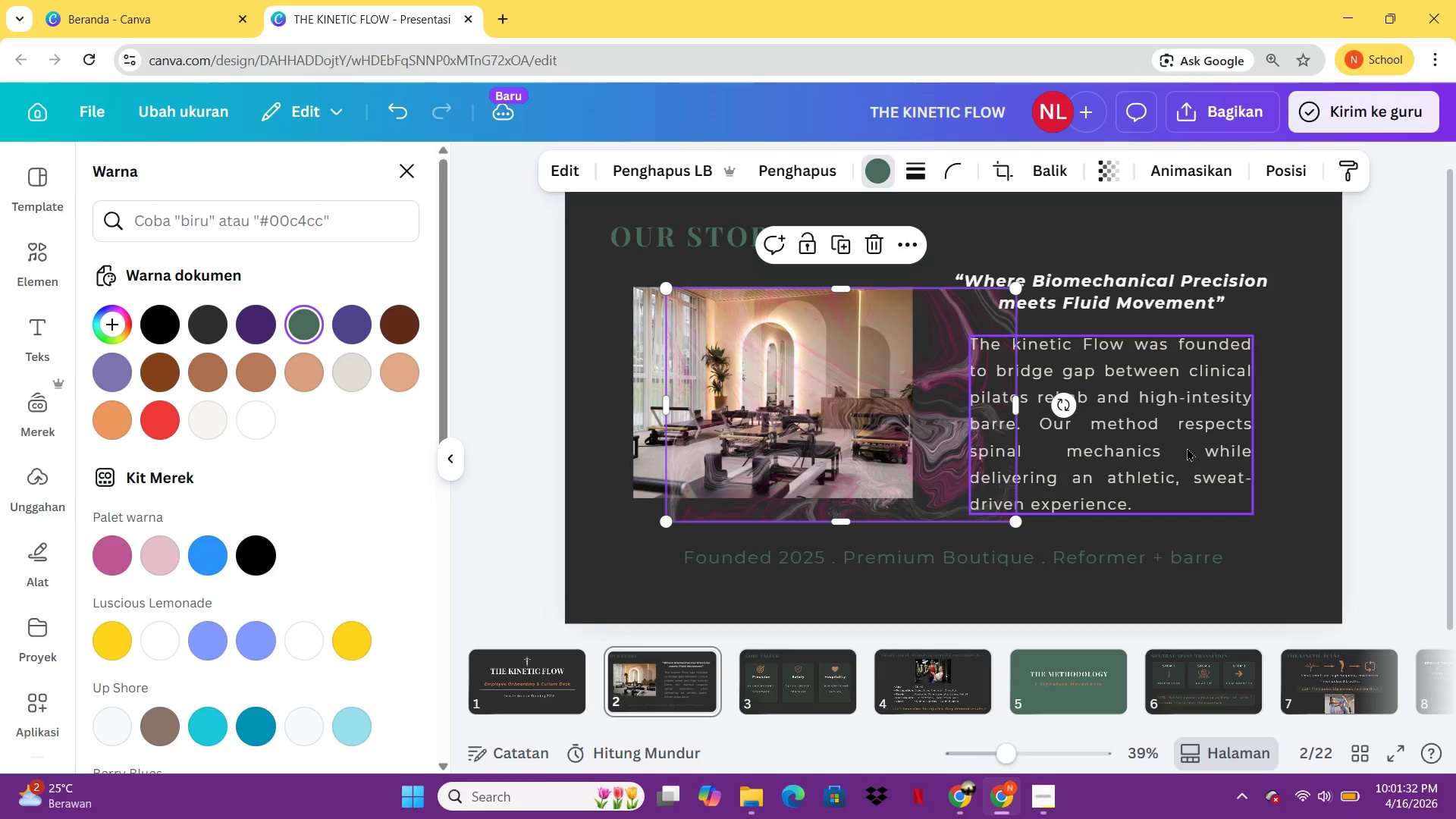 
left_click([1187, 447])
 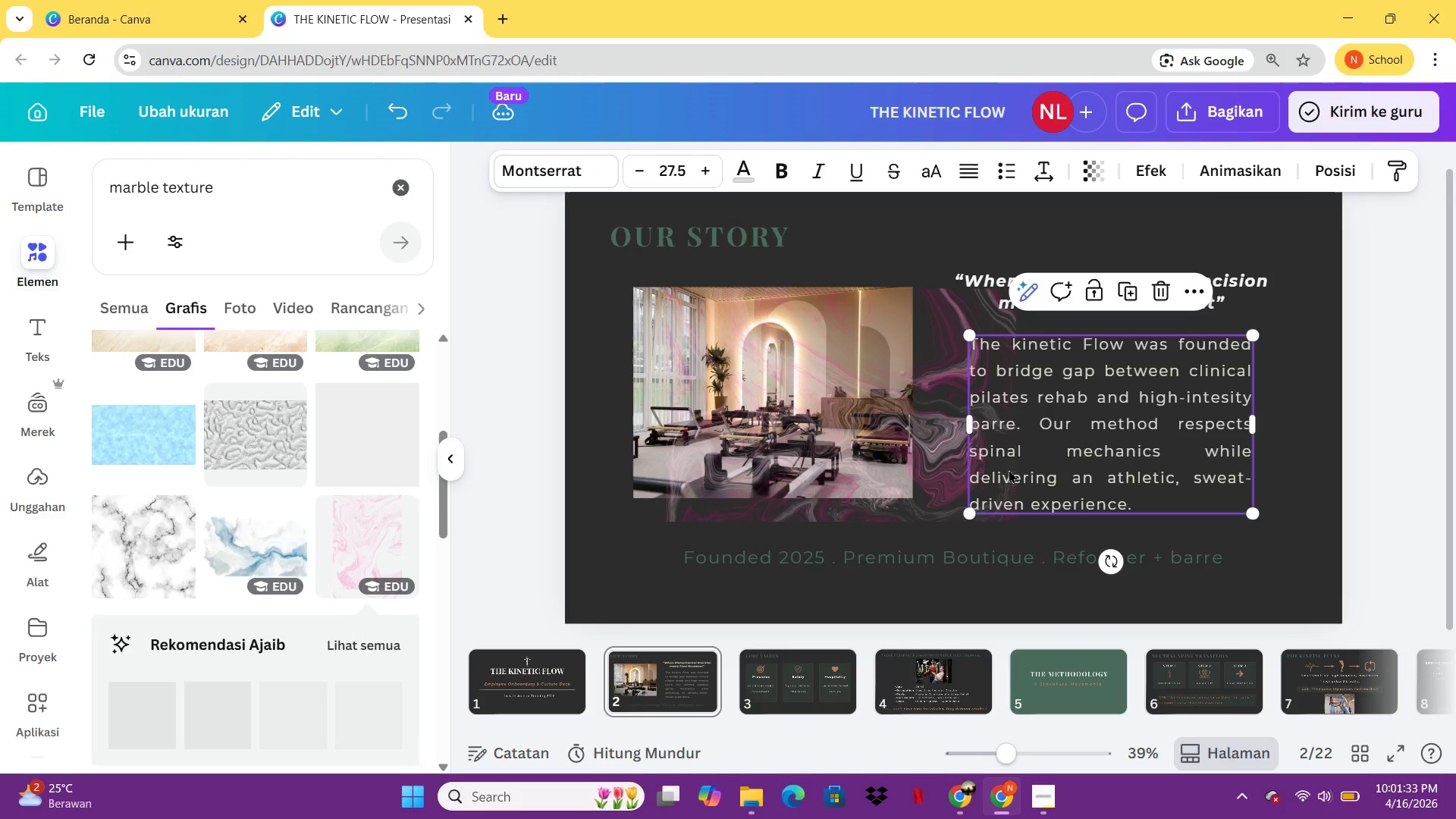 
left_click_drag(start_coordinate=[895, 447], to_coordinate=[902, 407])
 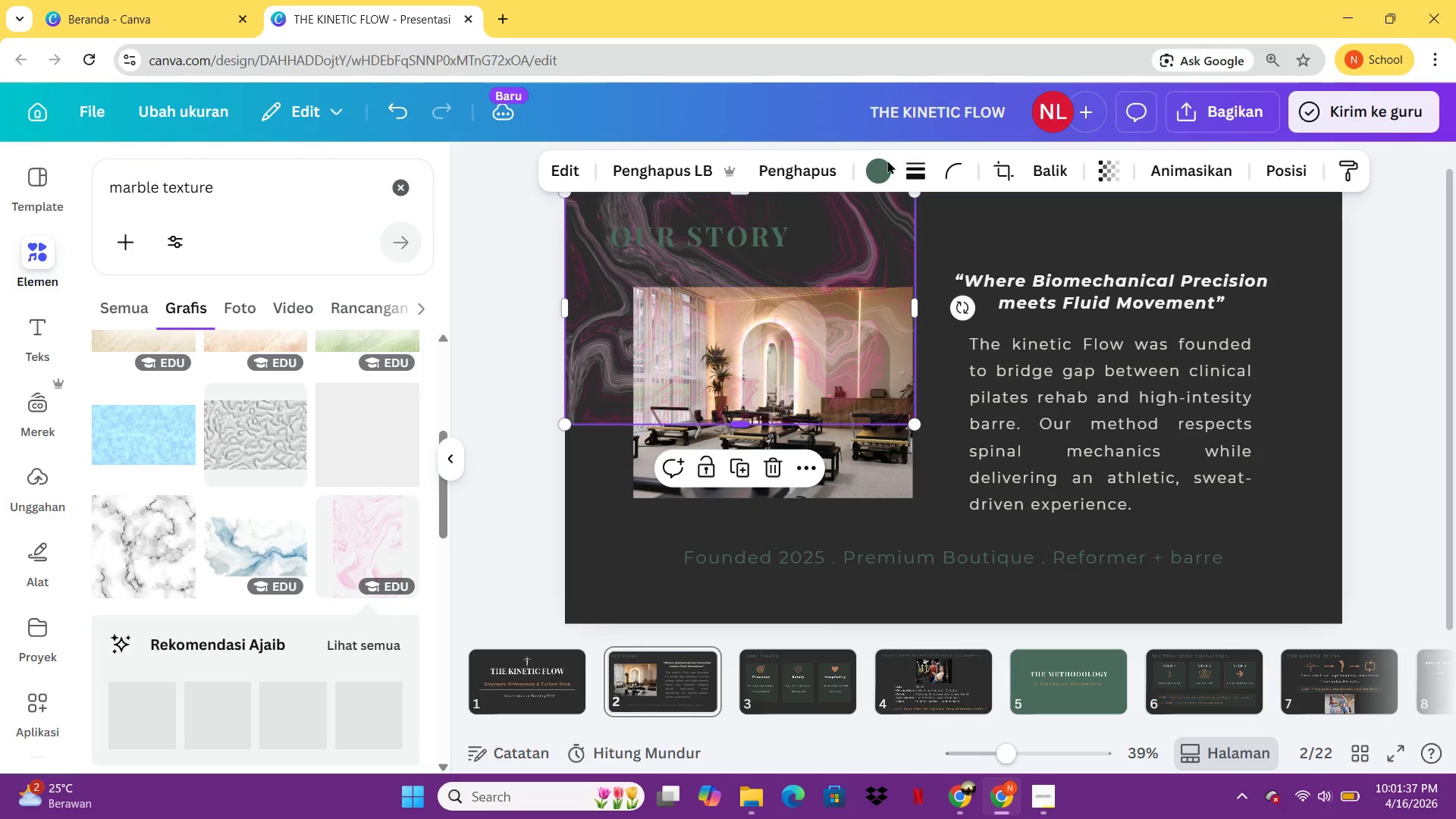 
left_click([881, 168])
 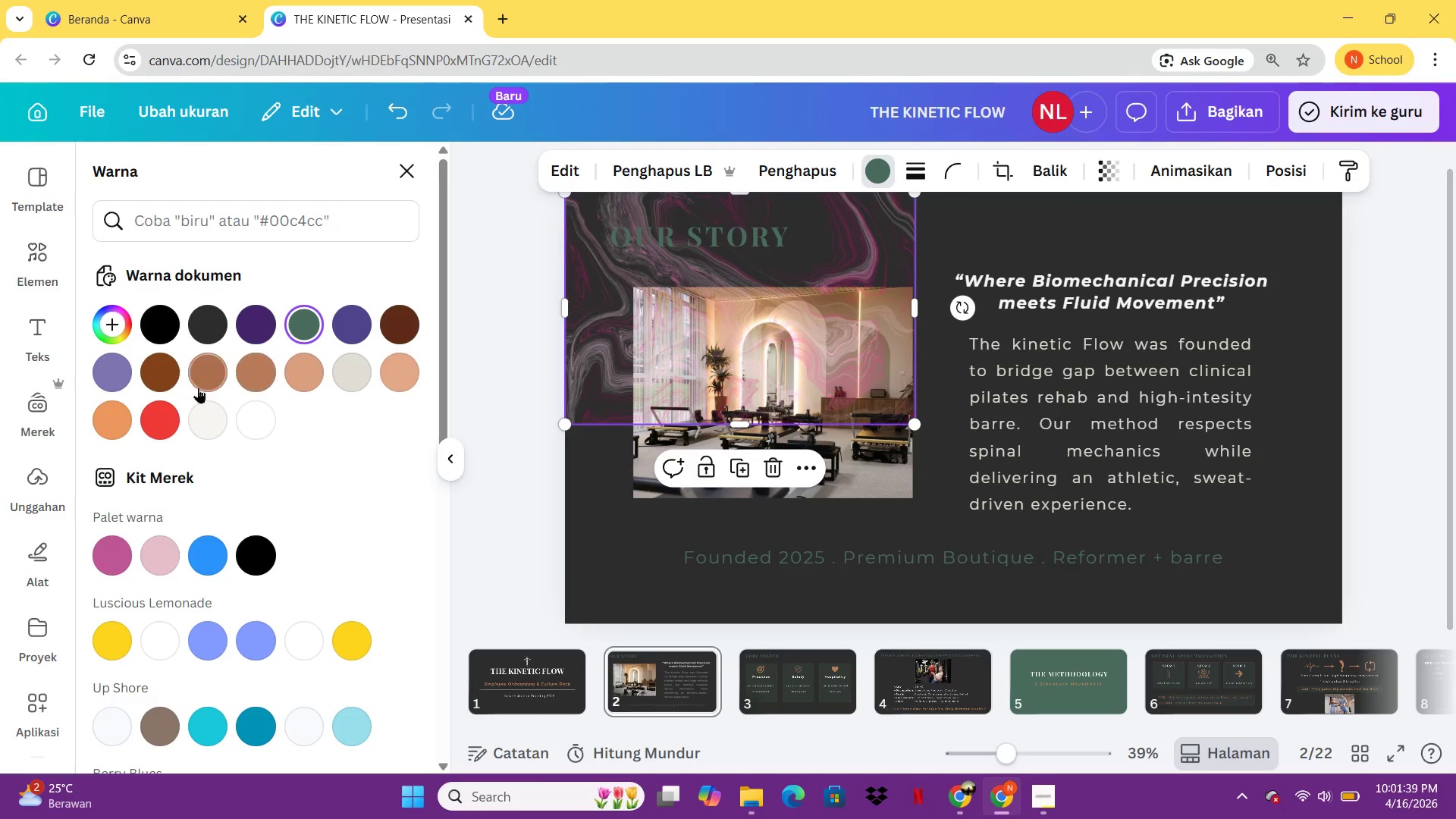 
left_click([162, 420])
 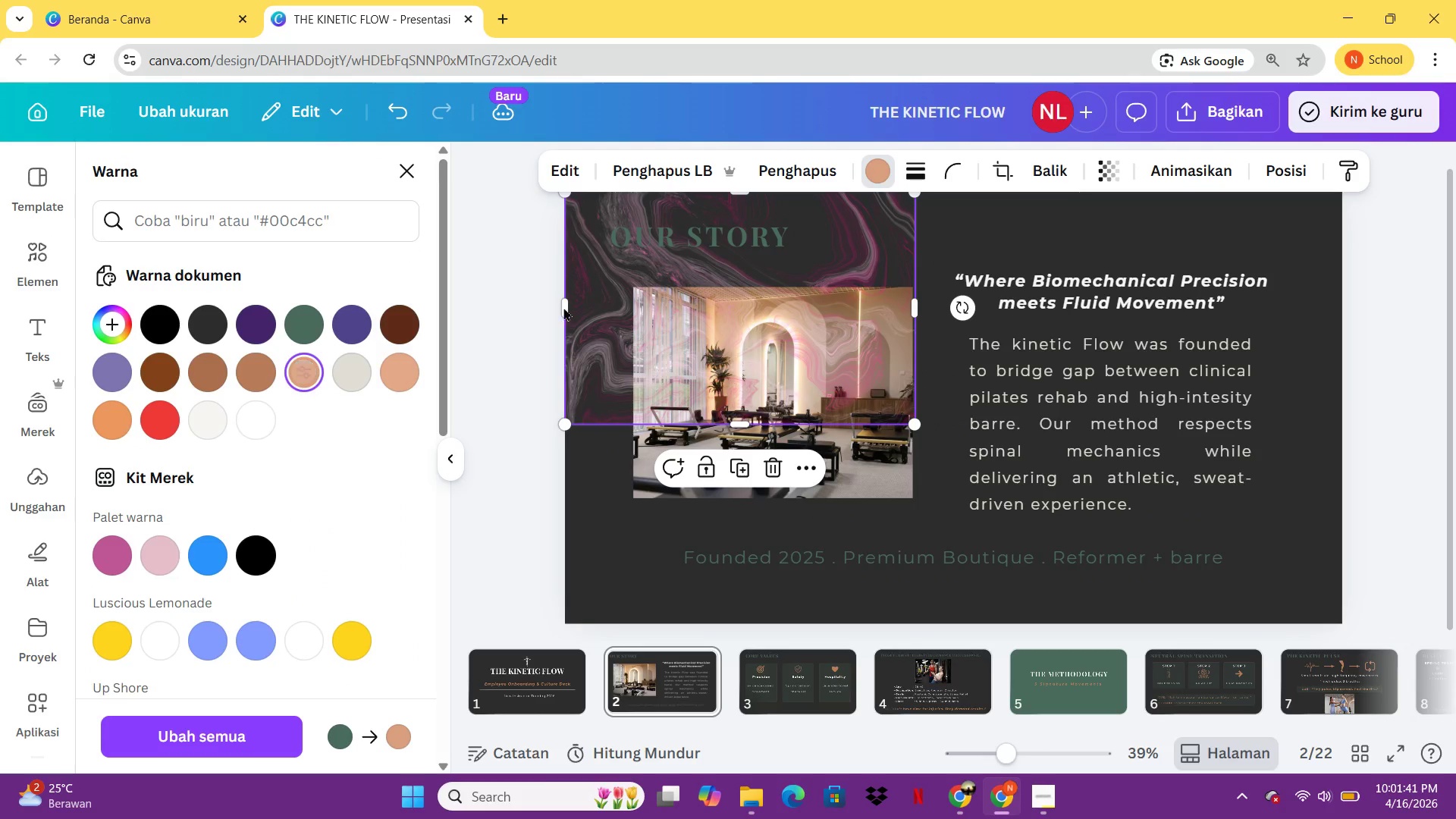 
left_click([852, 230])
 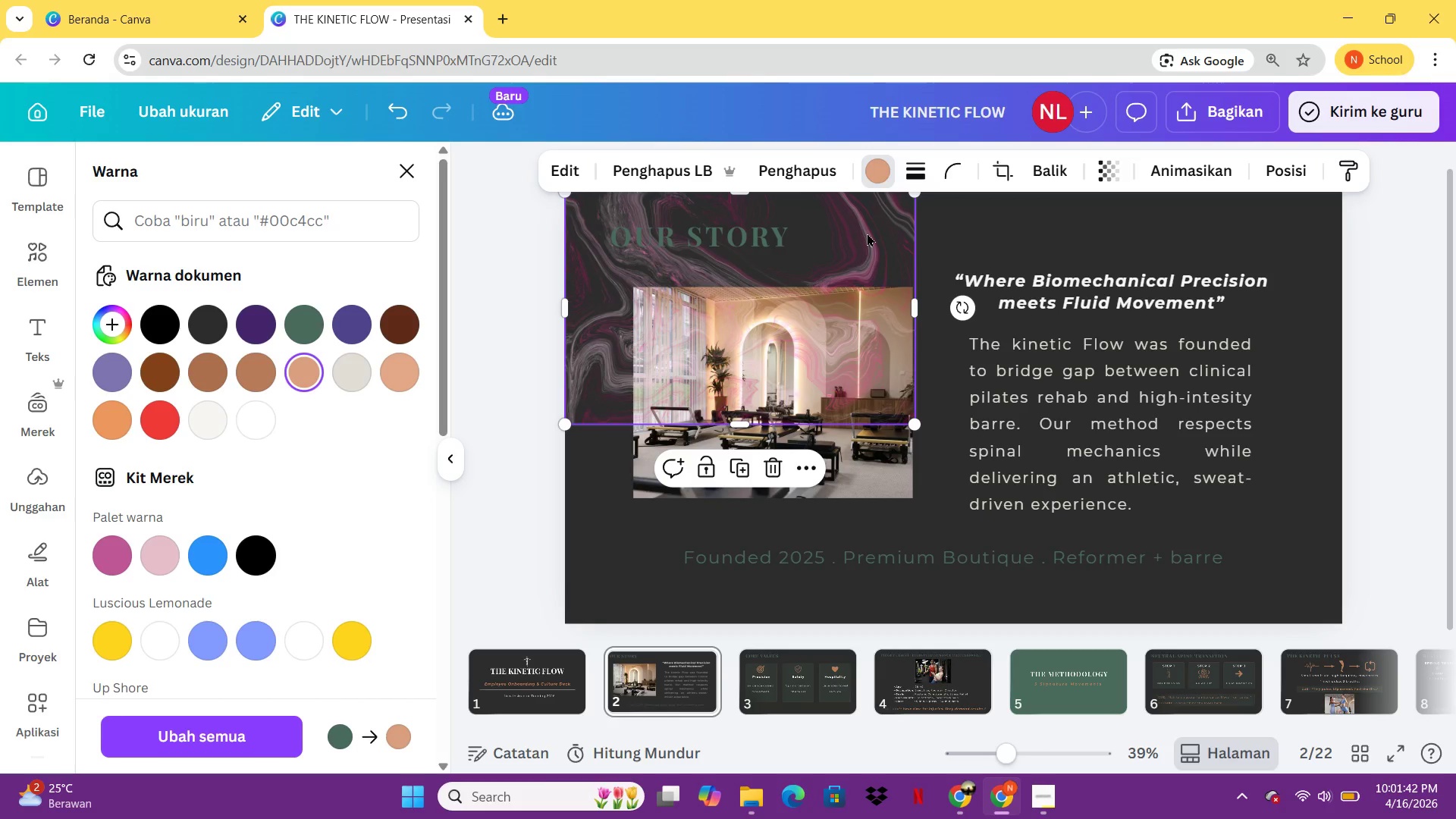 
key(Delete)
 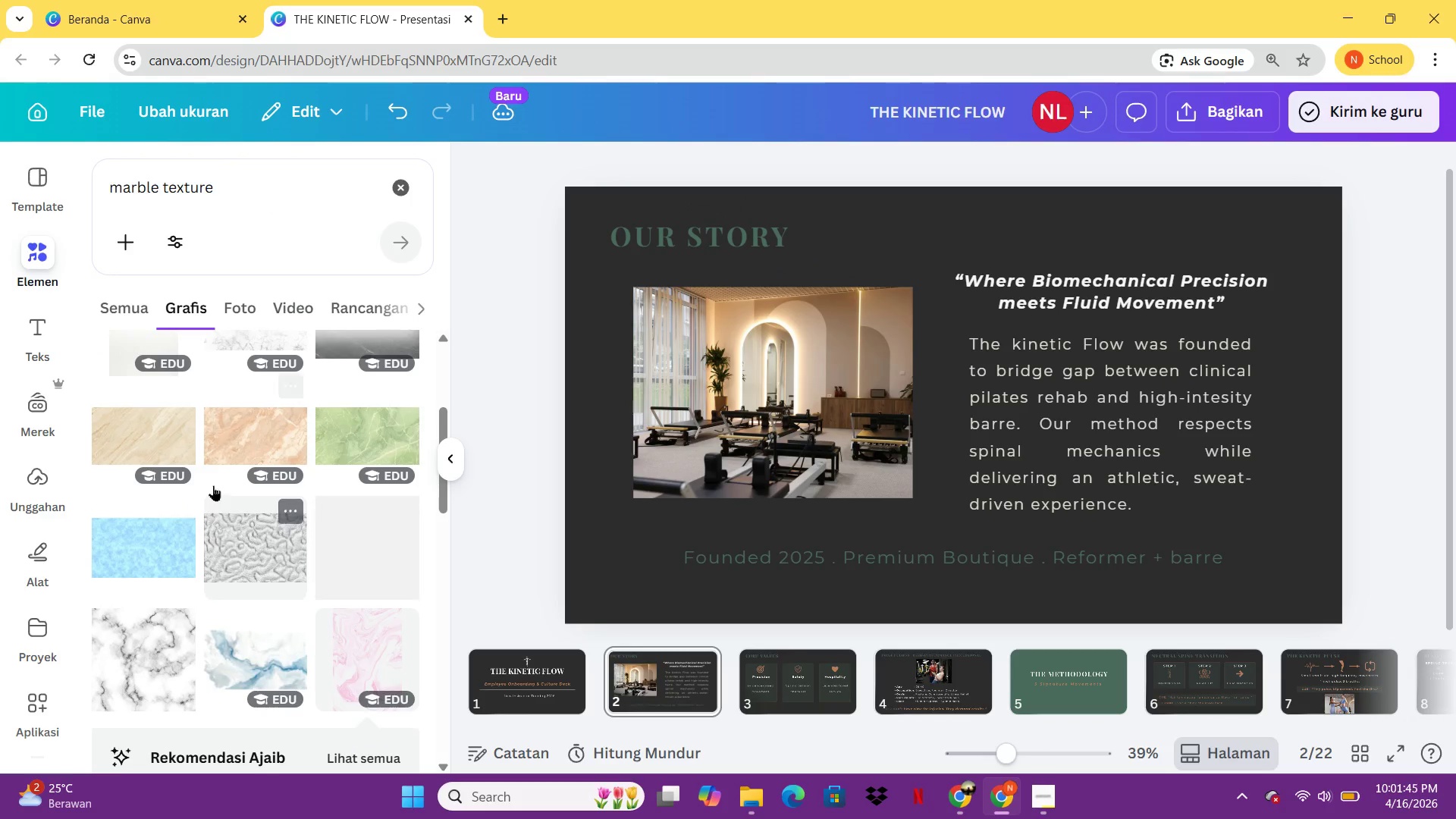 
mouse_move([297, 473])
 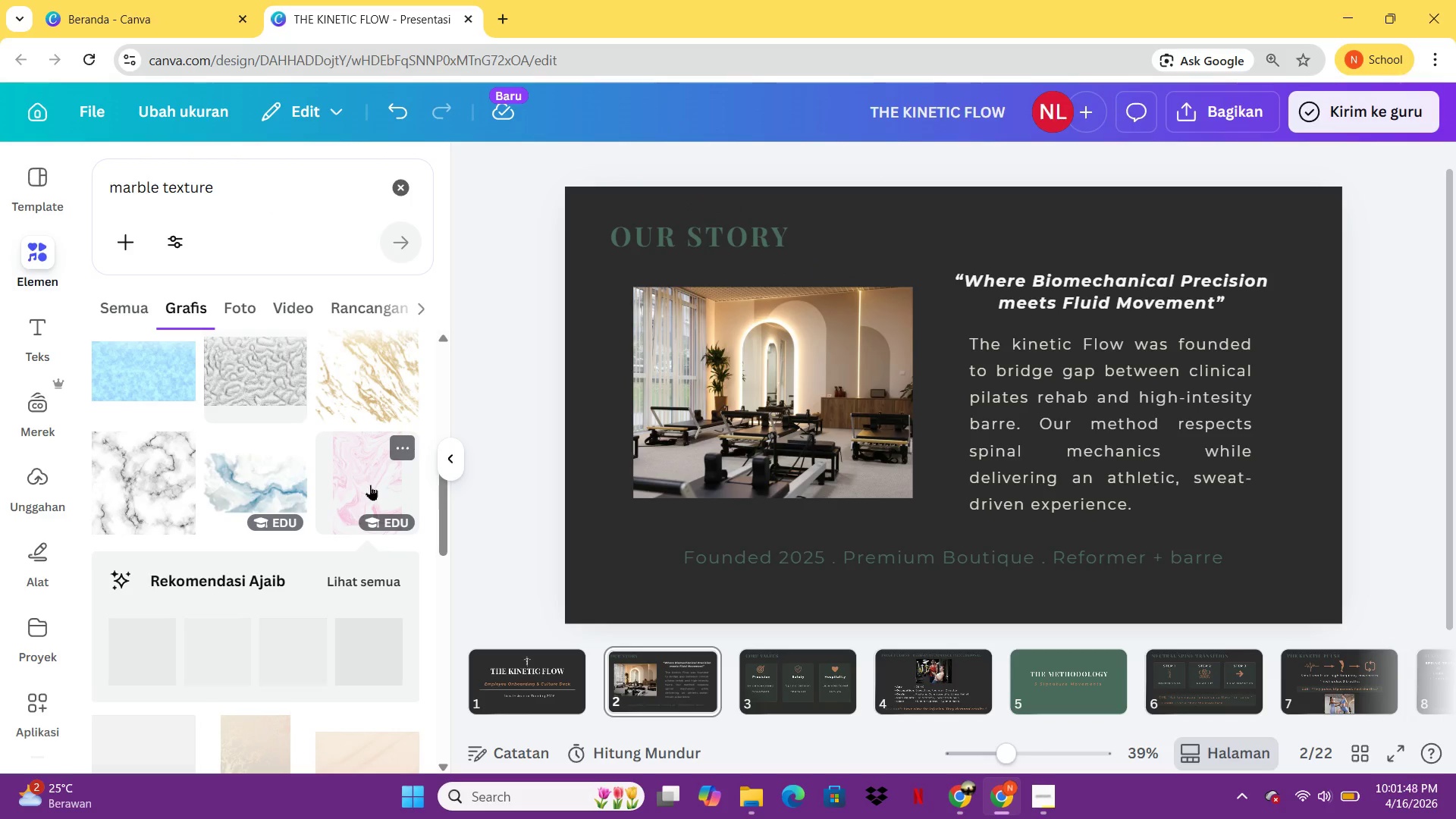 
left_click([370, 485])
 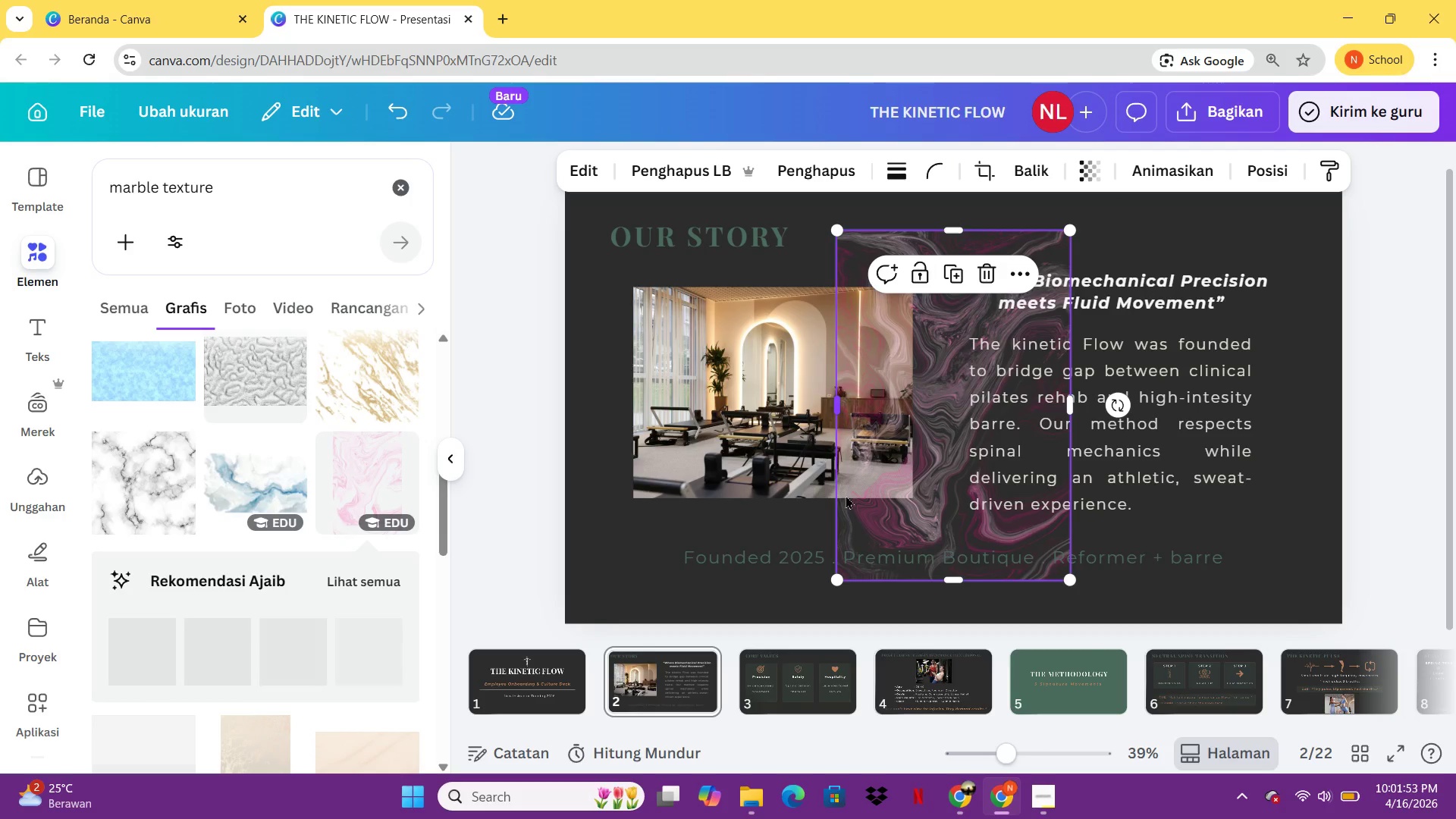 
wait(7.34)
 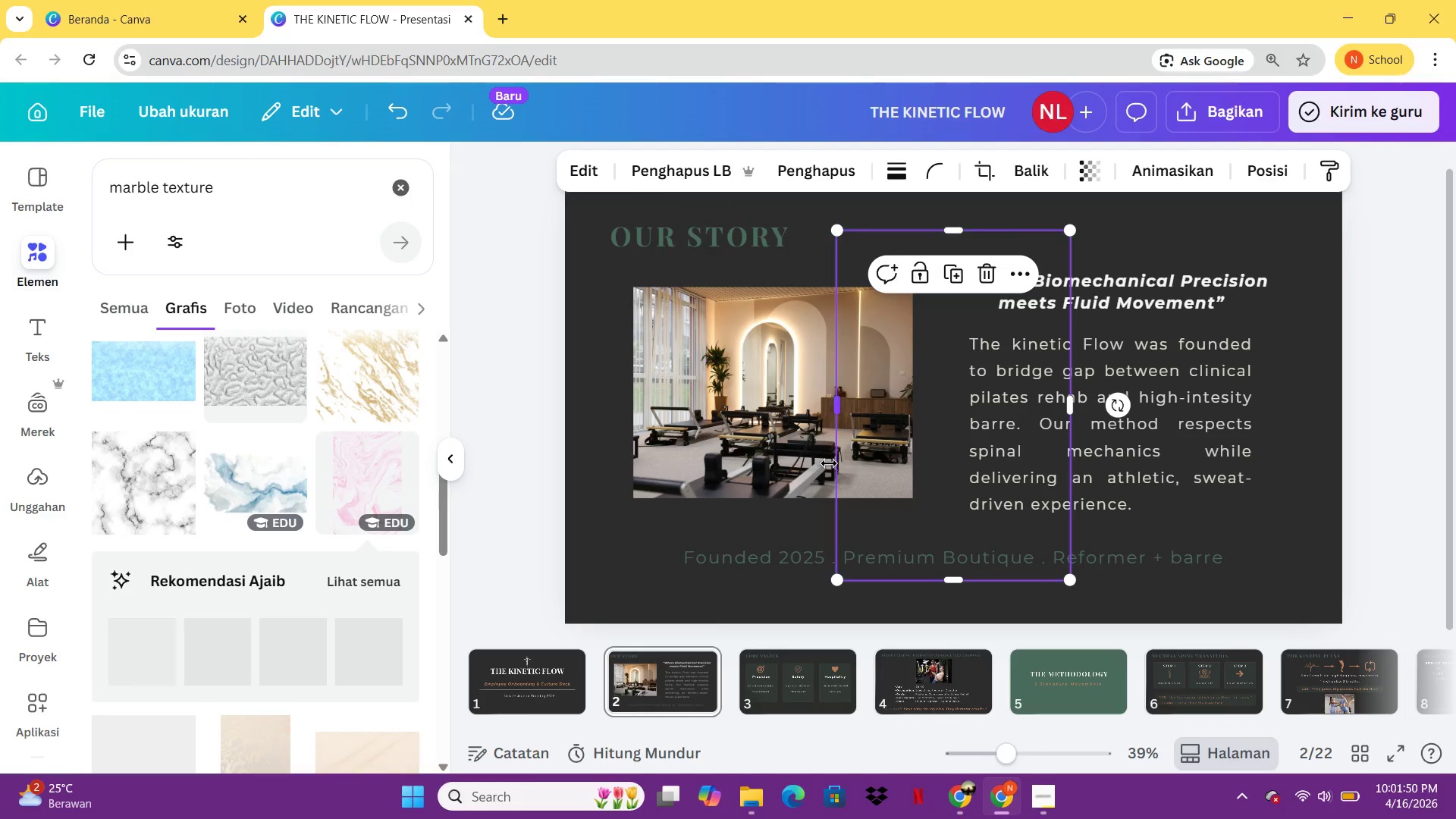 
left_click([1299, 799])
 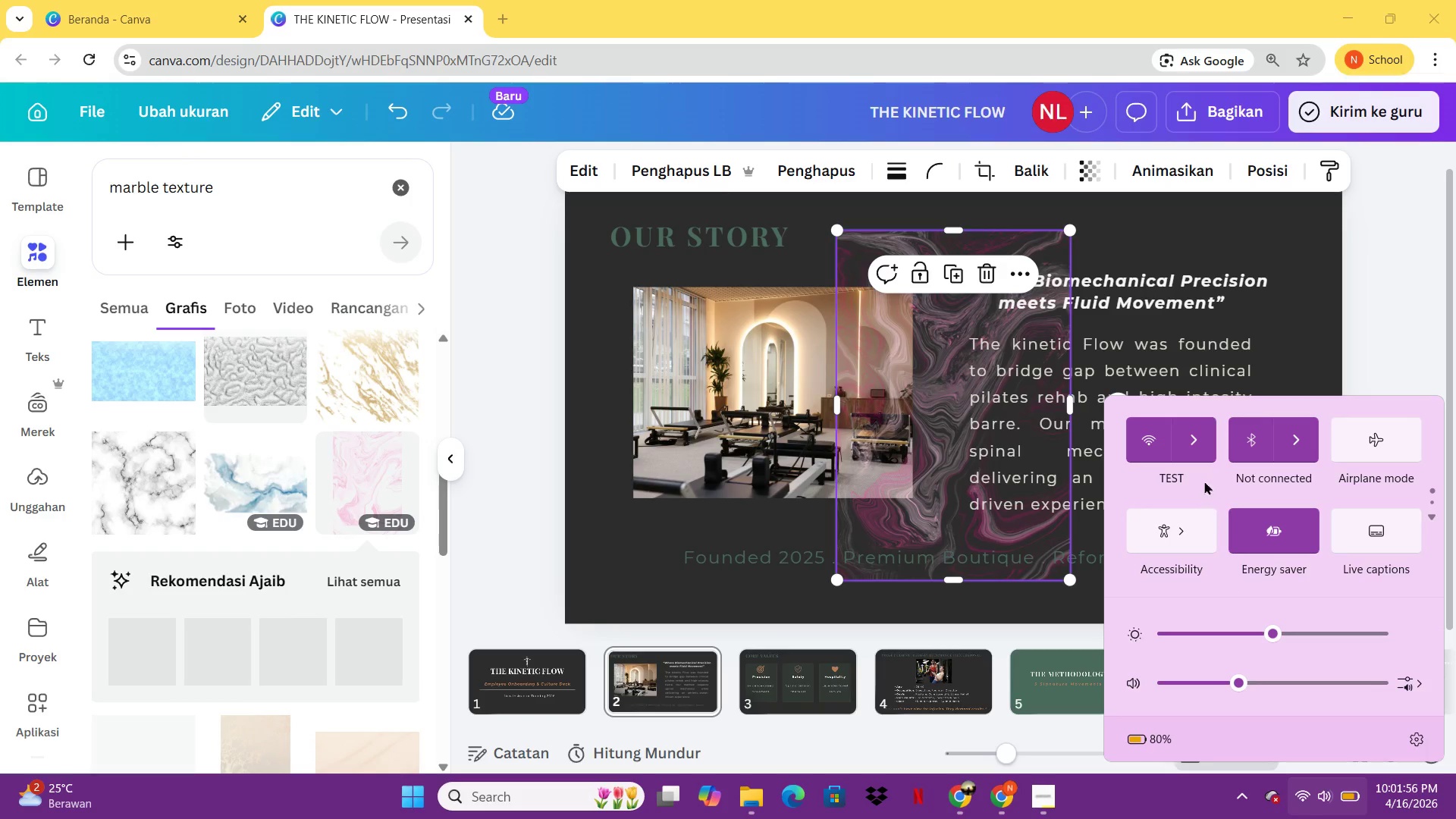 
left_click([1202, 447])
 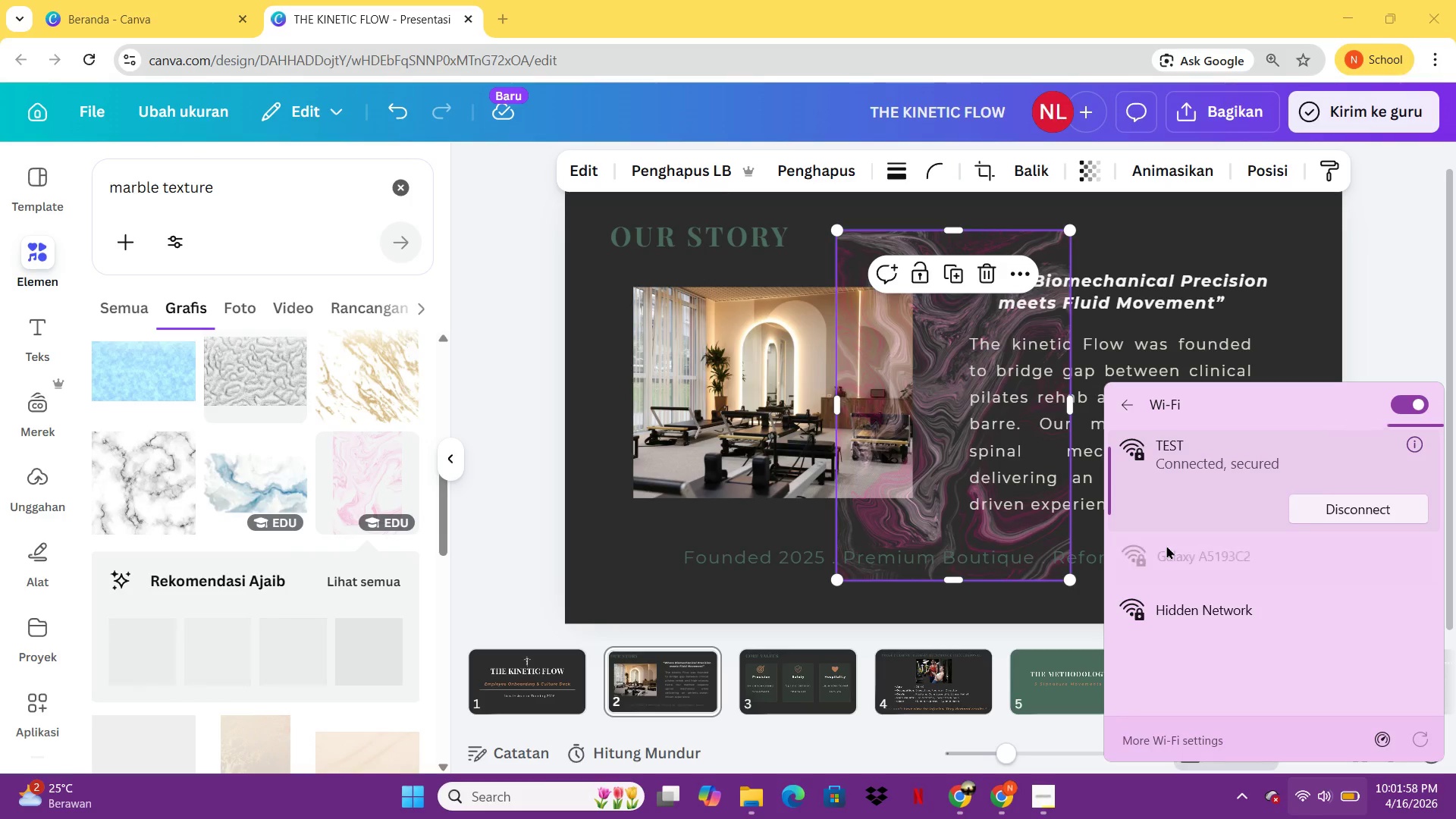 
left_click([1166, 545])
 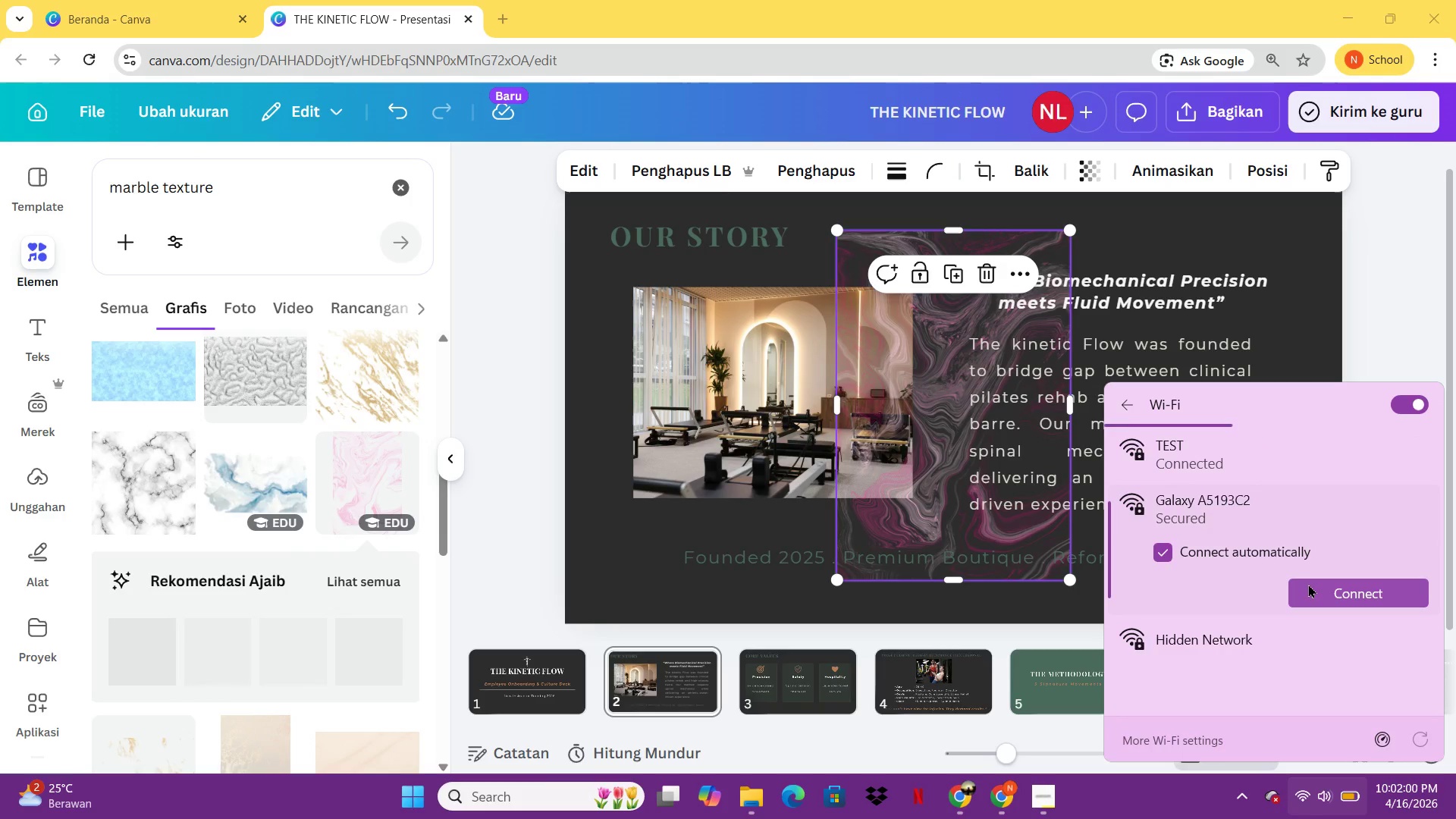 
left_click([1310, 584])
 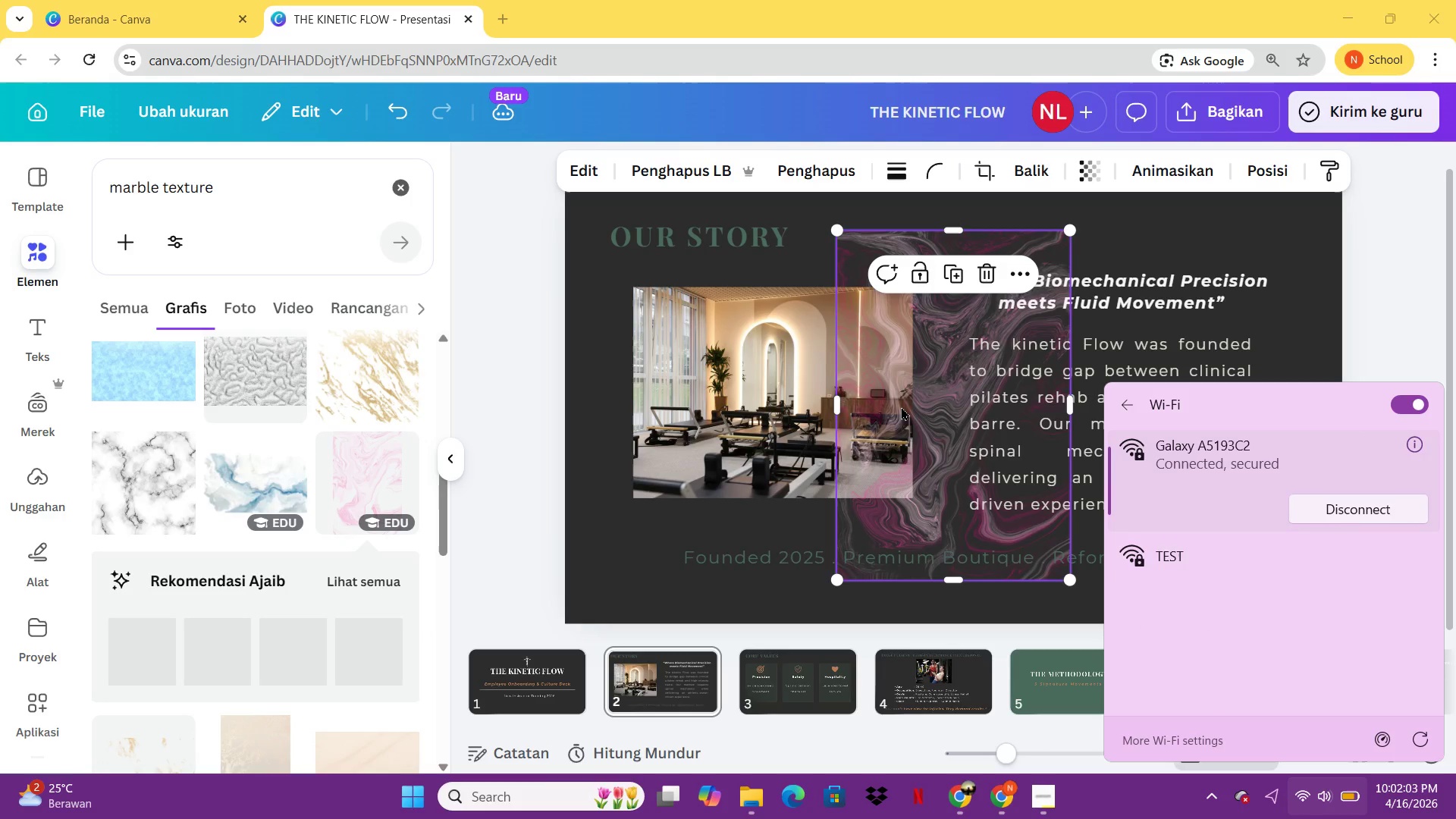 
left_click([1019, 794])
 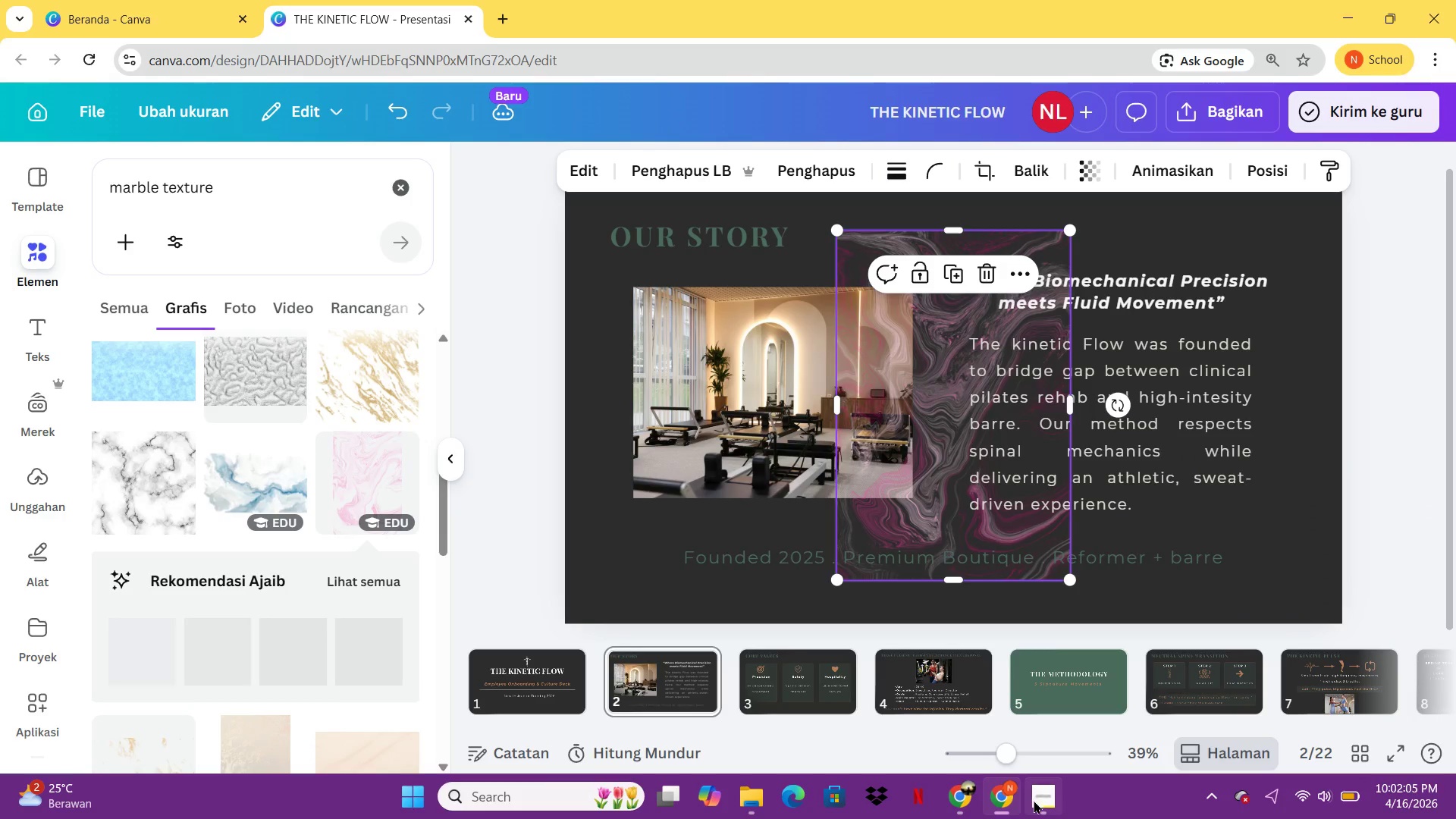 
left_click([1034, 801])